 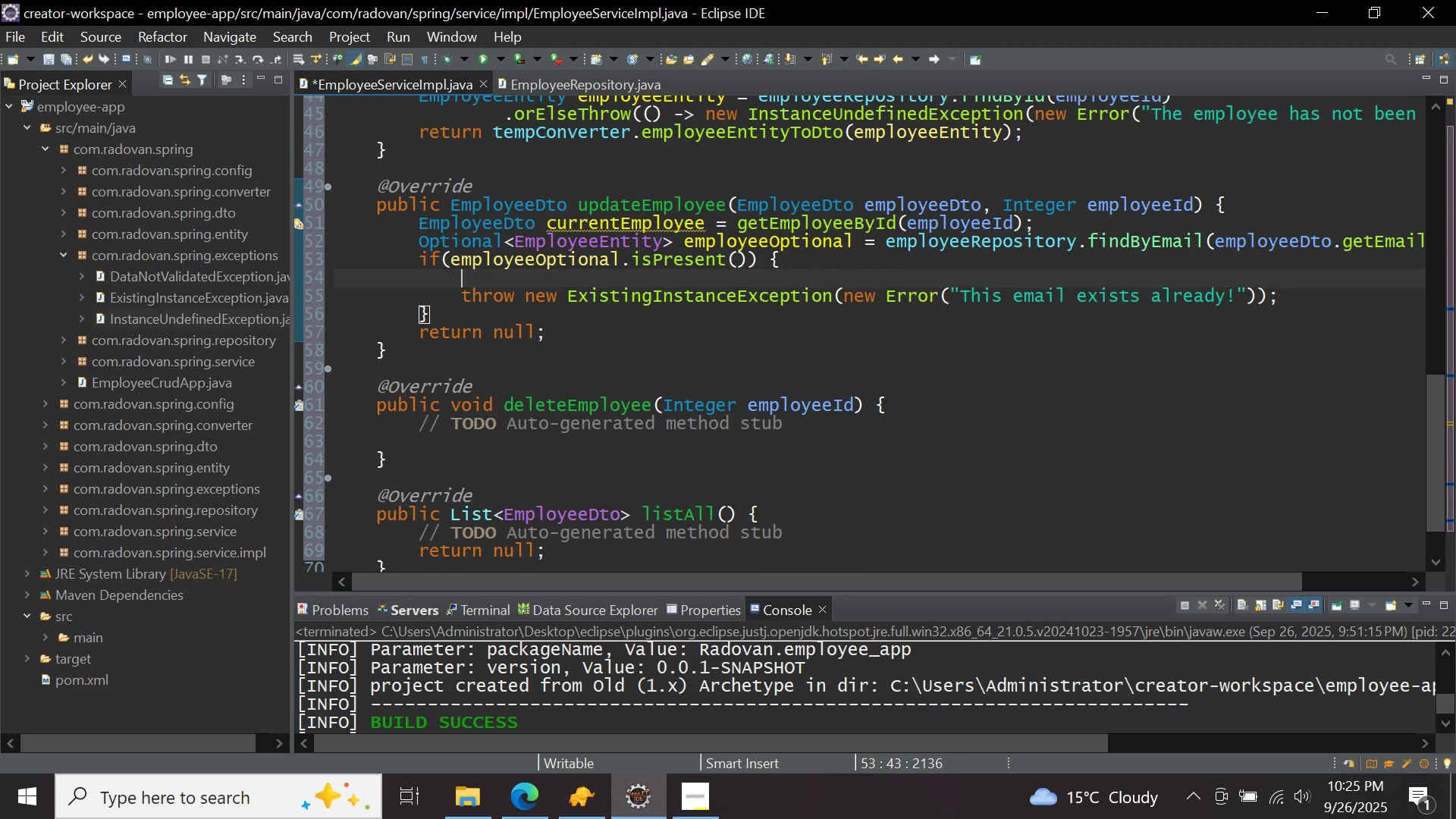 
key(Enter)
 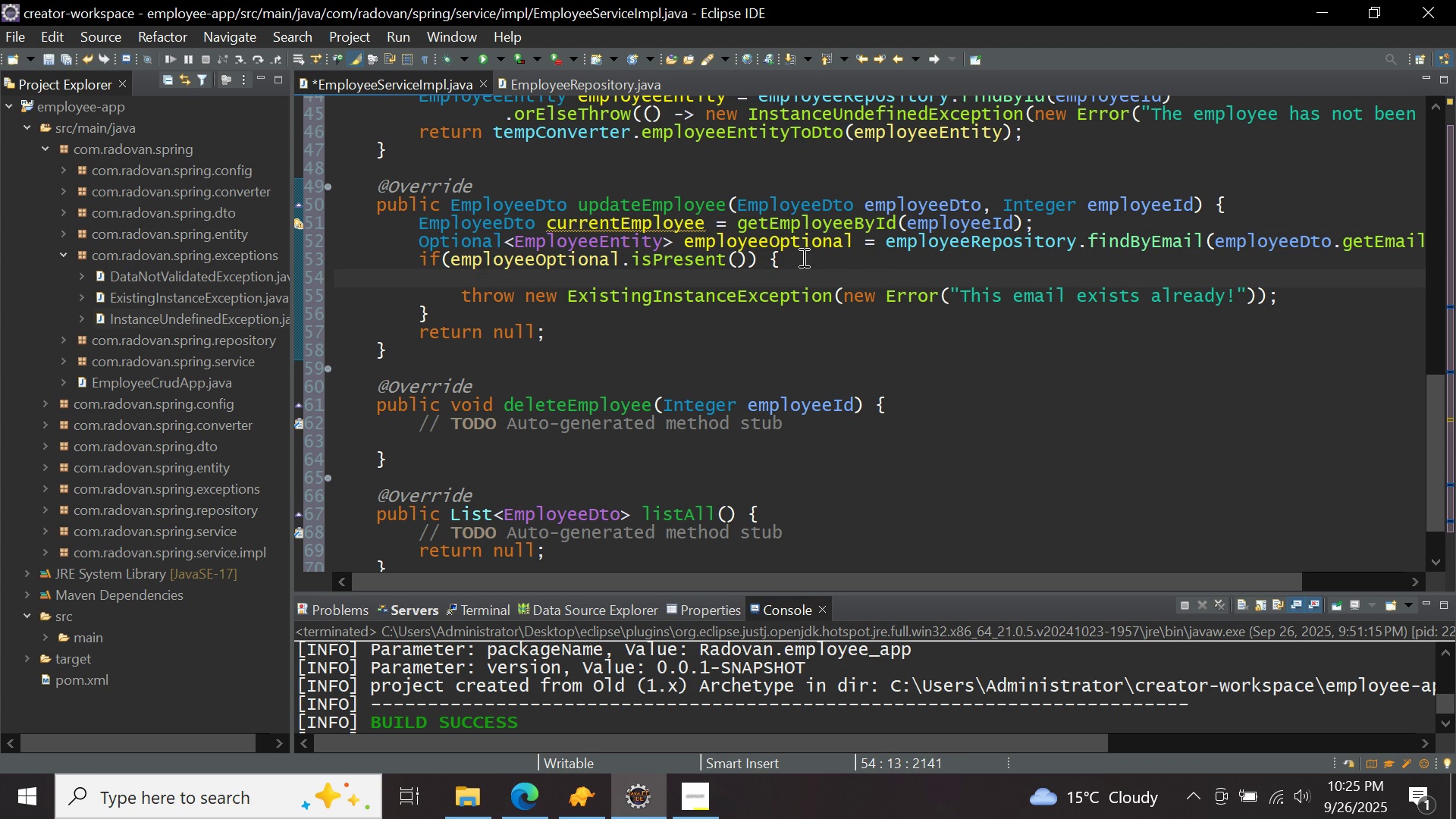 
type(employ)
 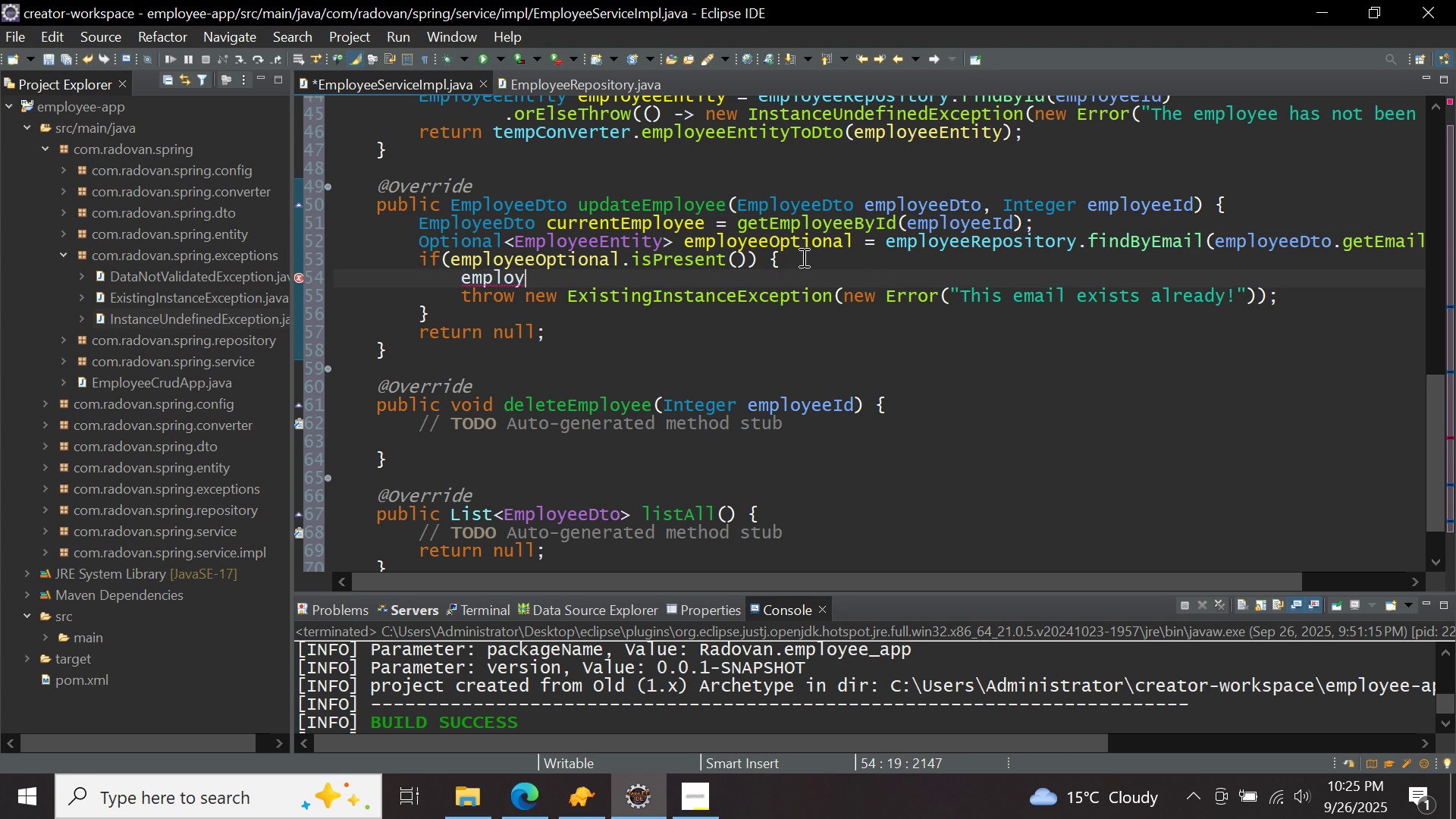 
key(Control+ControlLeft)
 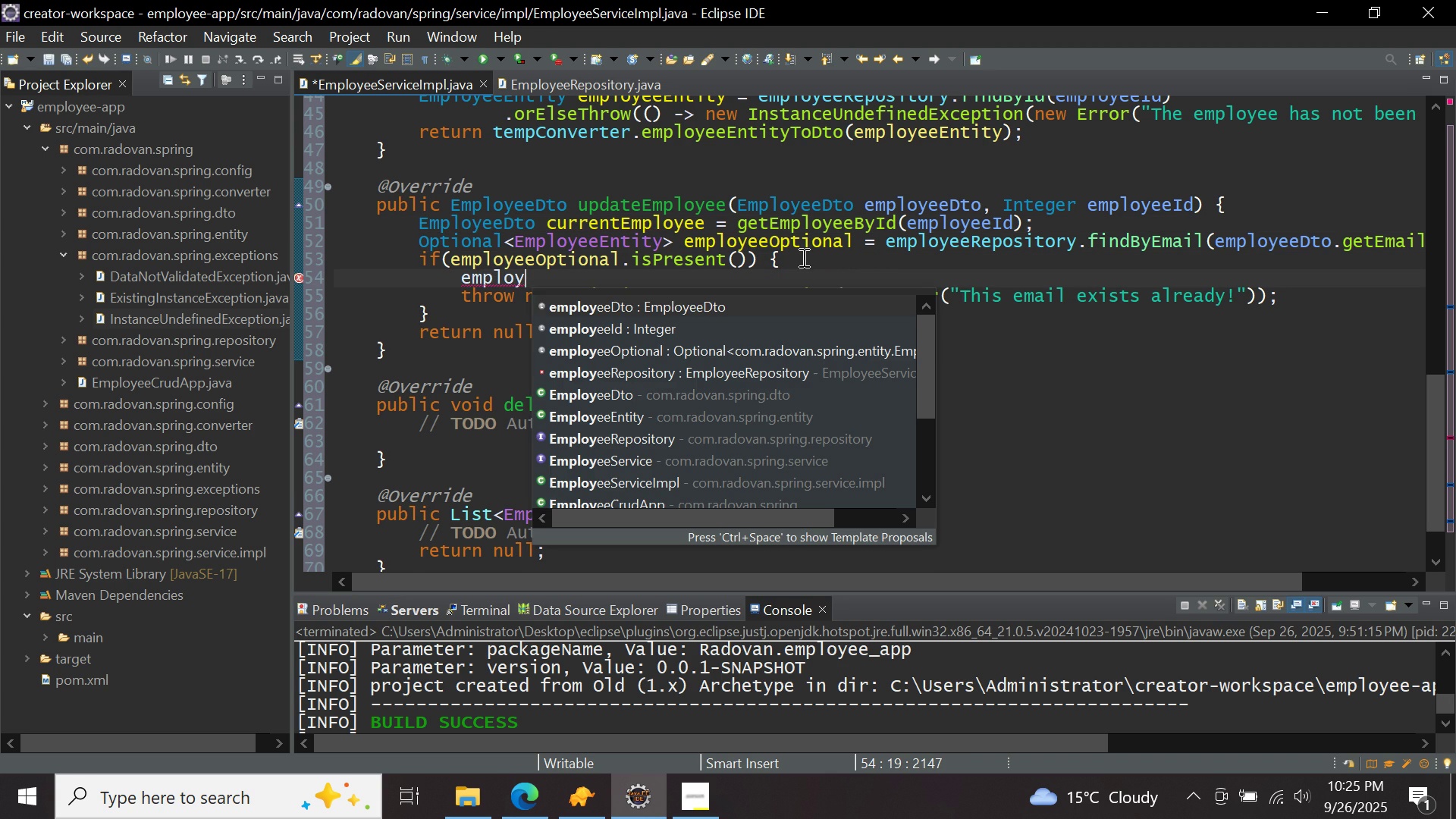 
key(Control+Space)
 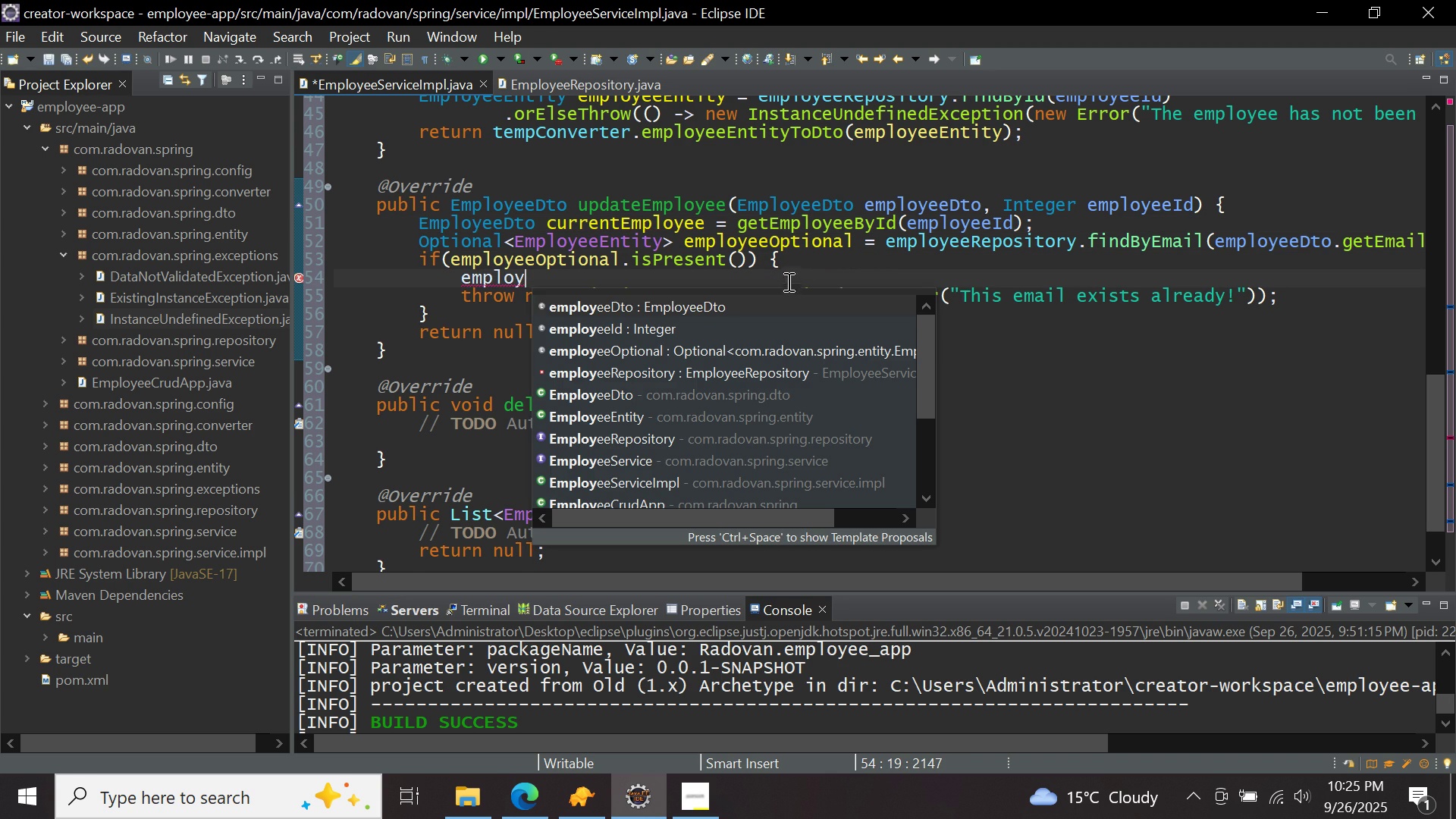 
mouse_move([760, 318])
 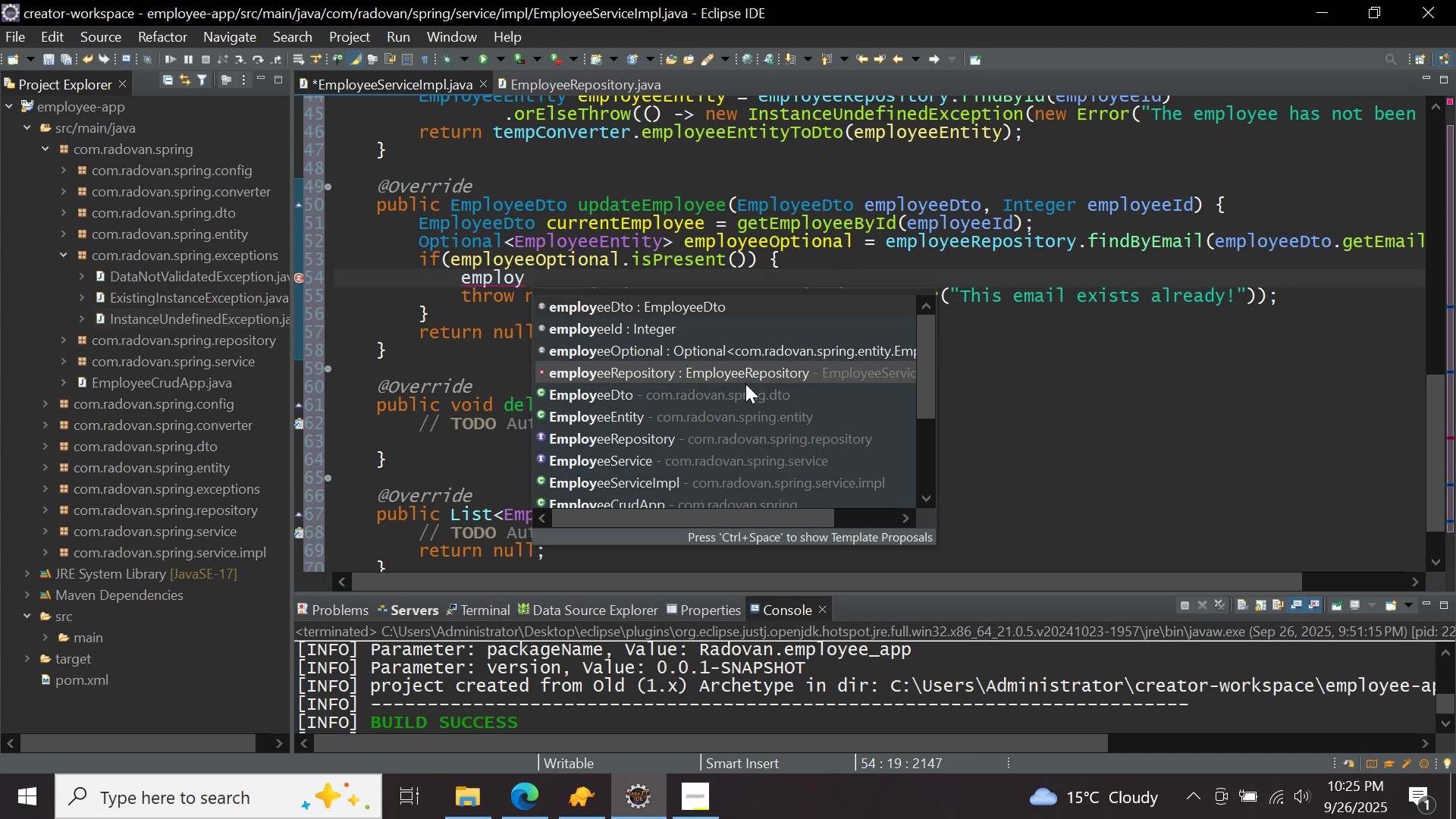 
mouse_move([744, 403])
 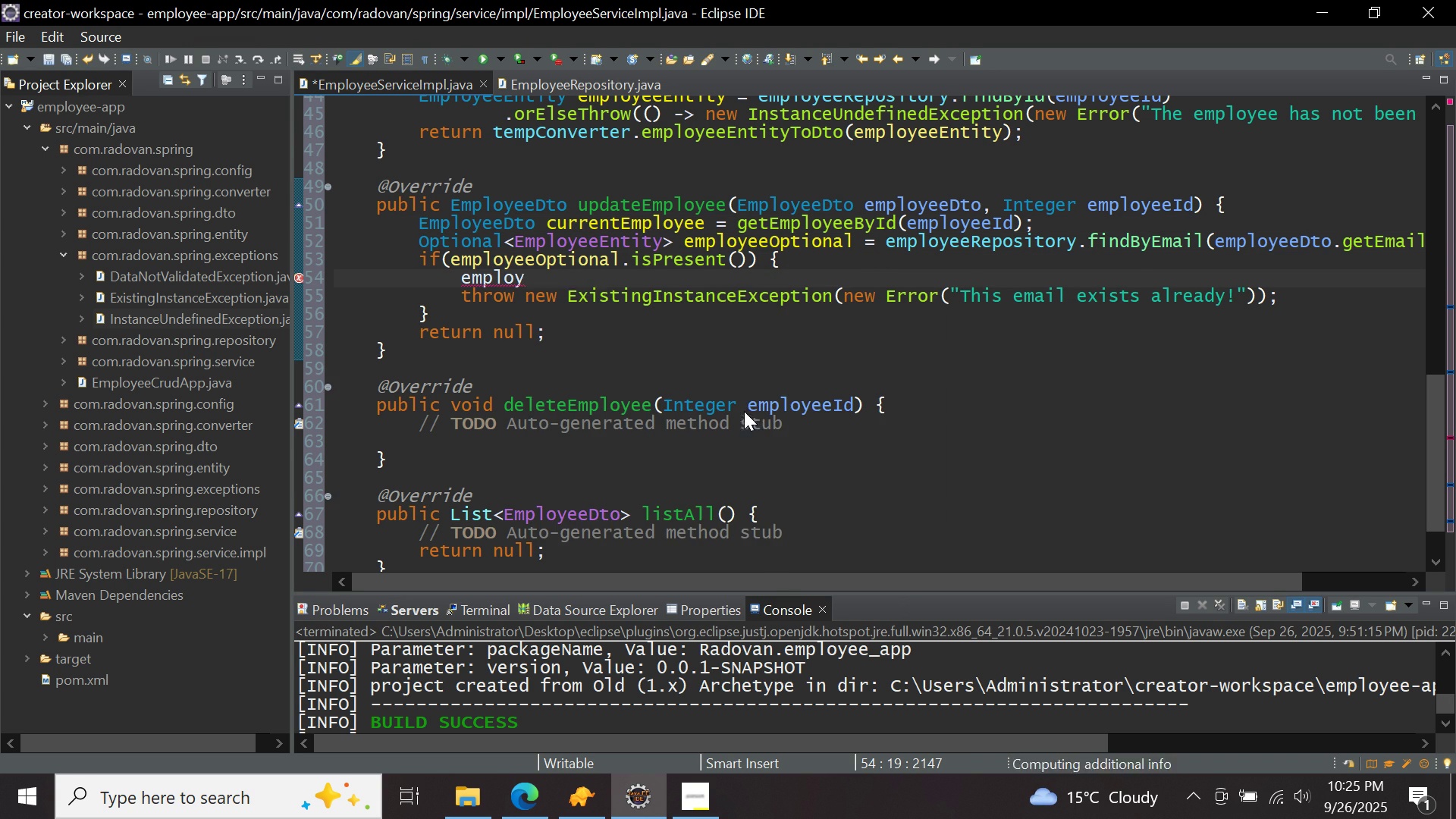 
double_click([744, 411])
 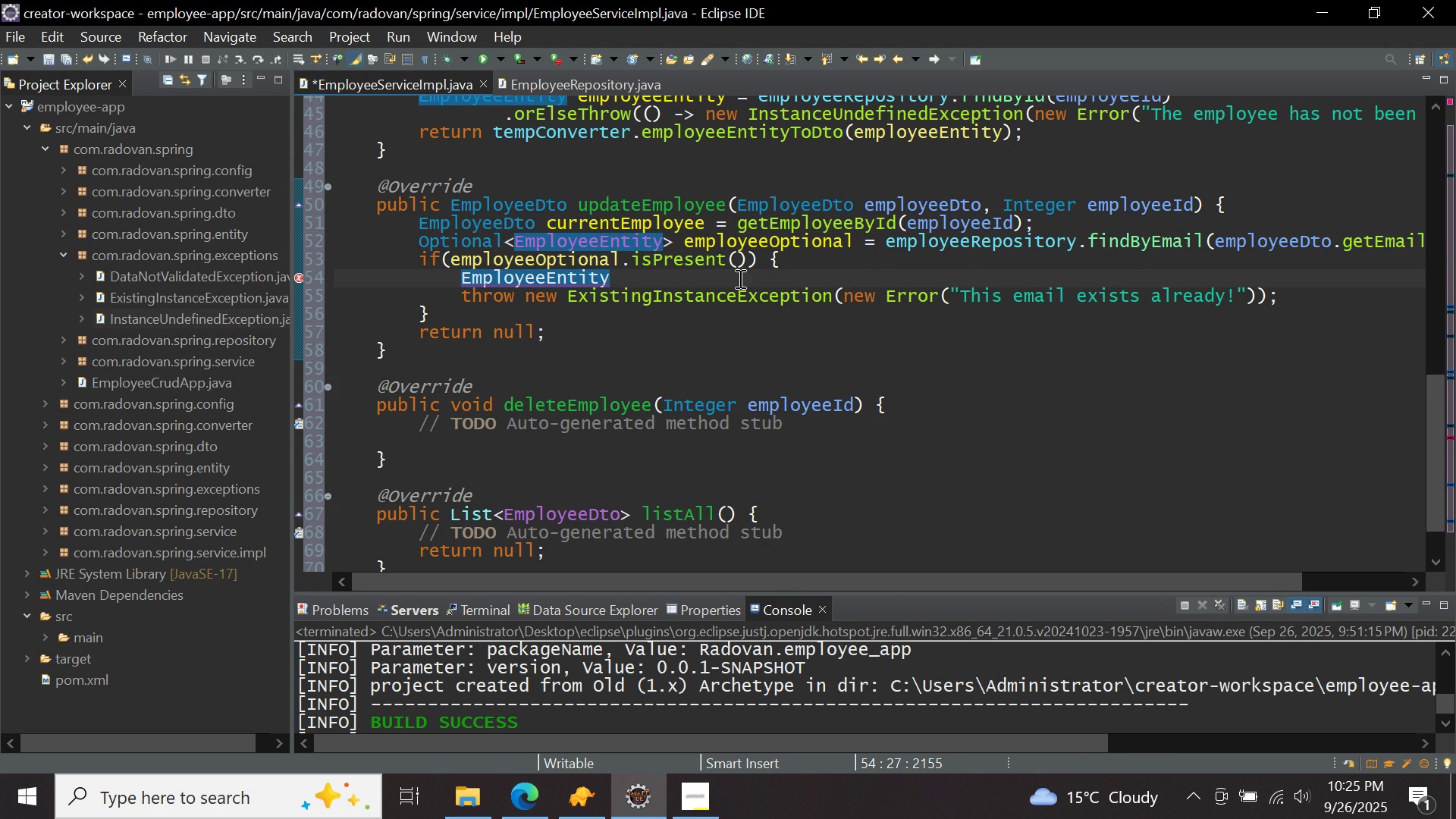 
left_click([737, 274])
 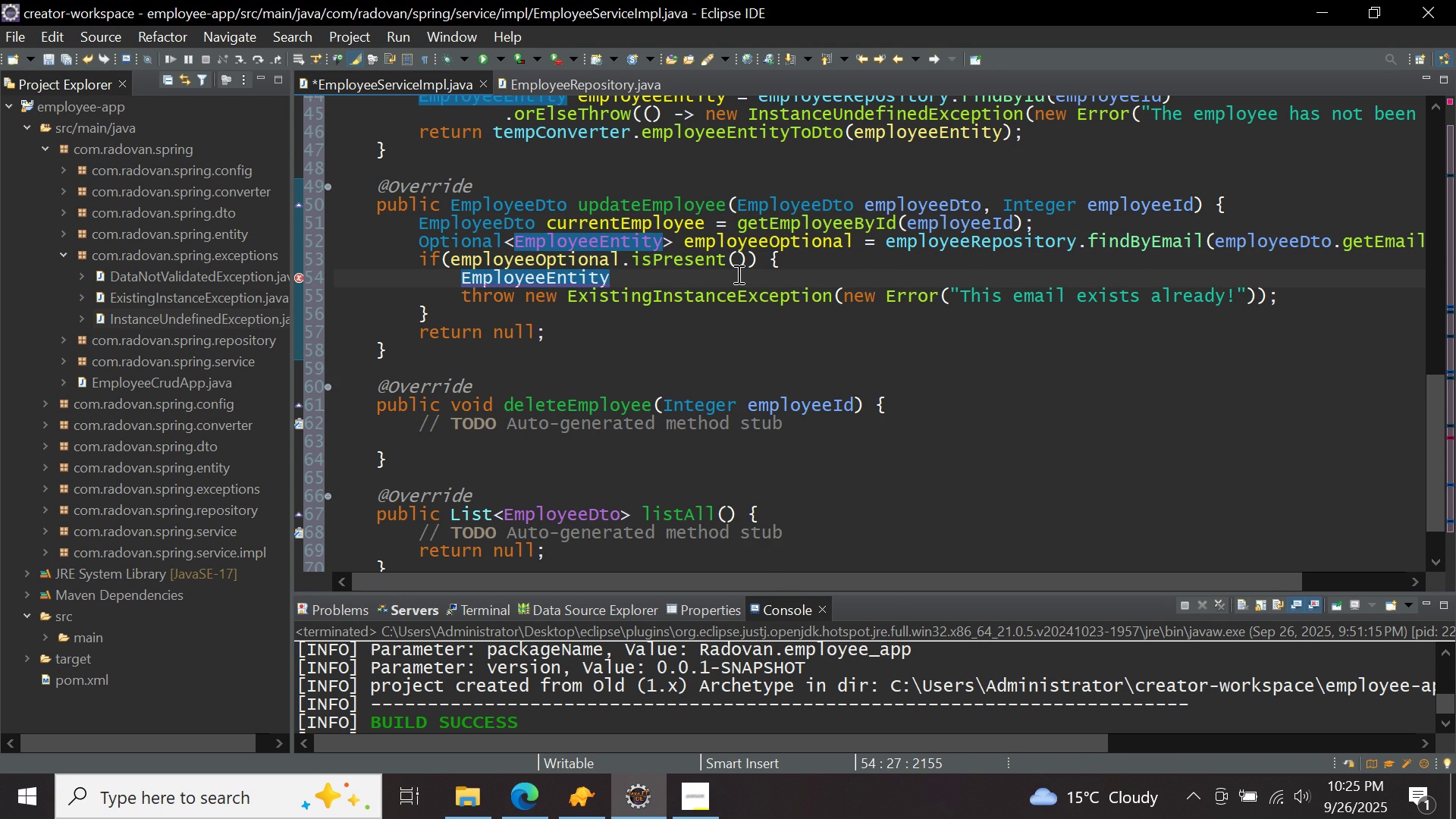 
type( tempEmploy)
key(Backspace)
type(foundEmployee = empl)